 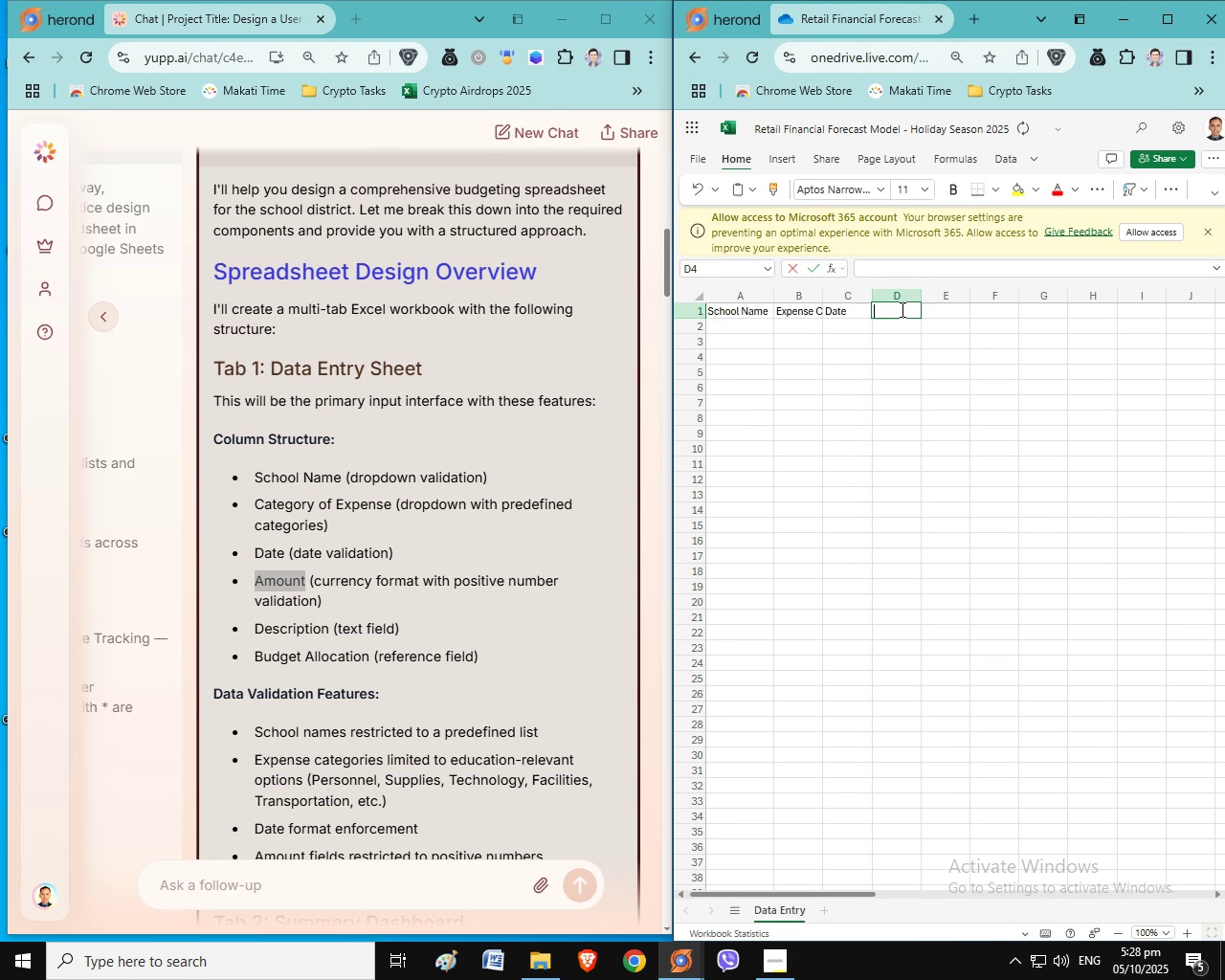 
double_click([901, 309])
 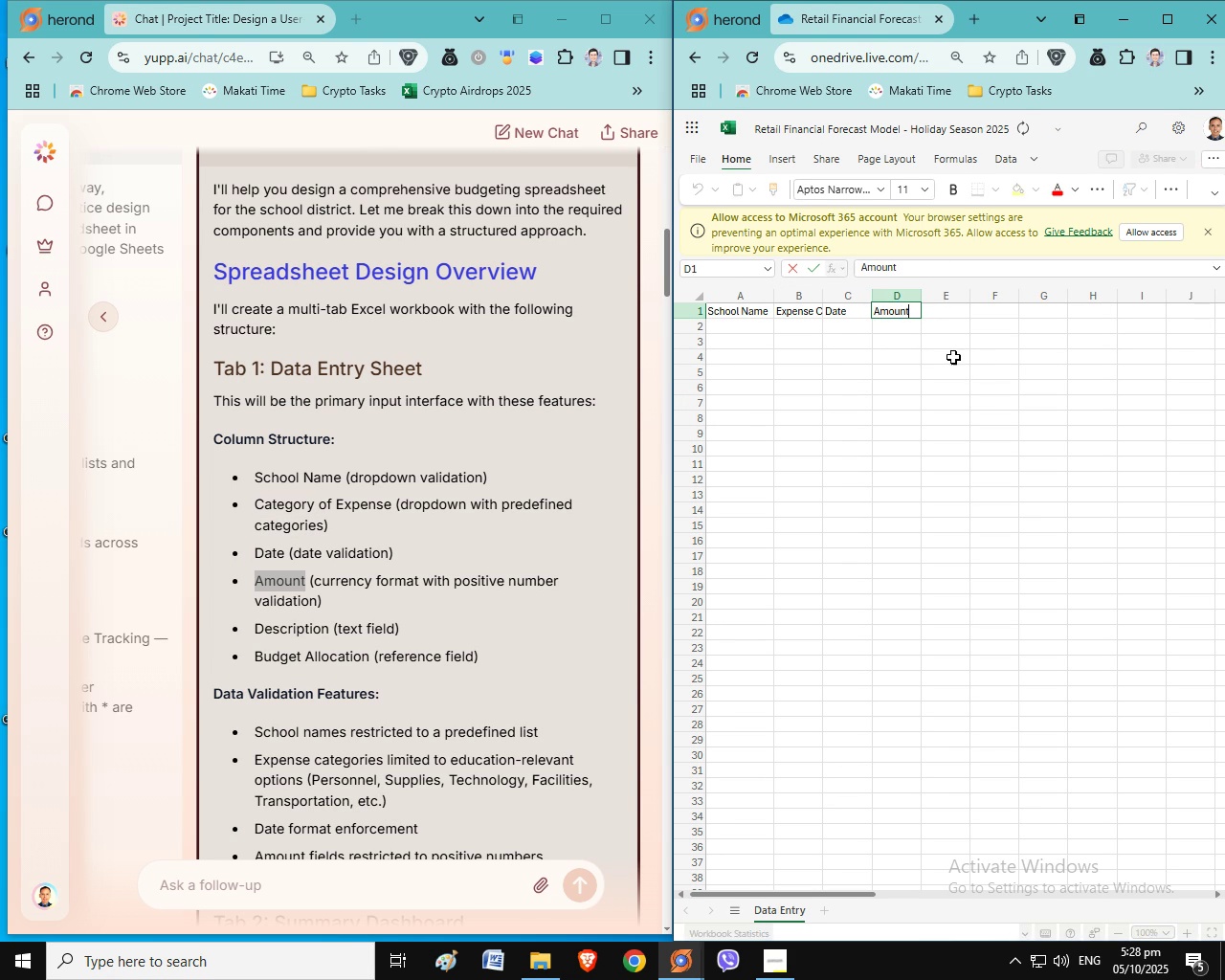 
left_click([901, 309])
 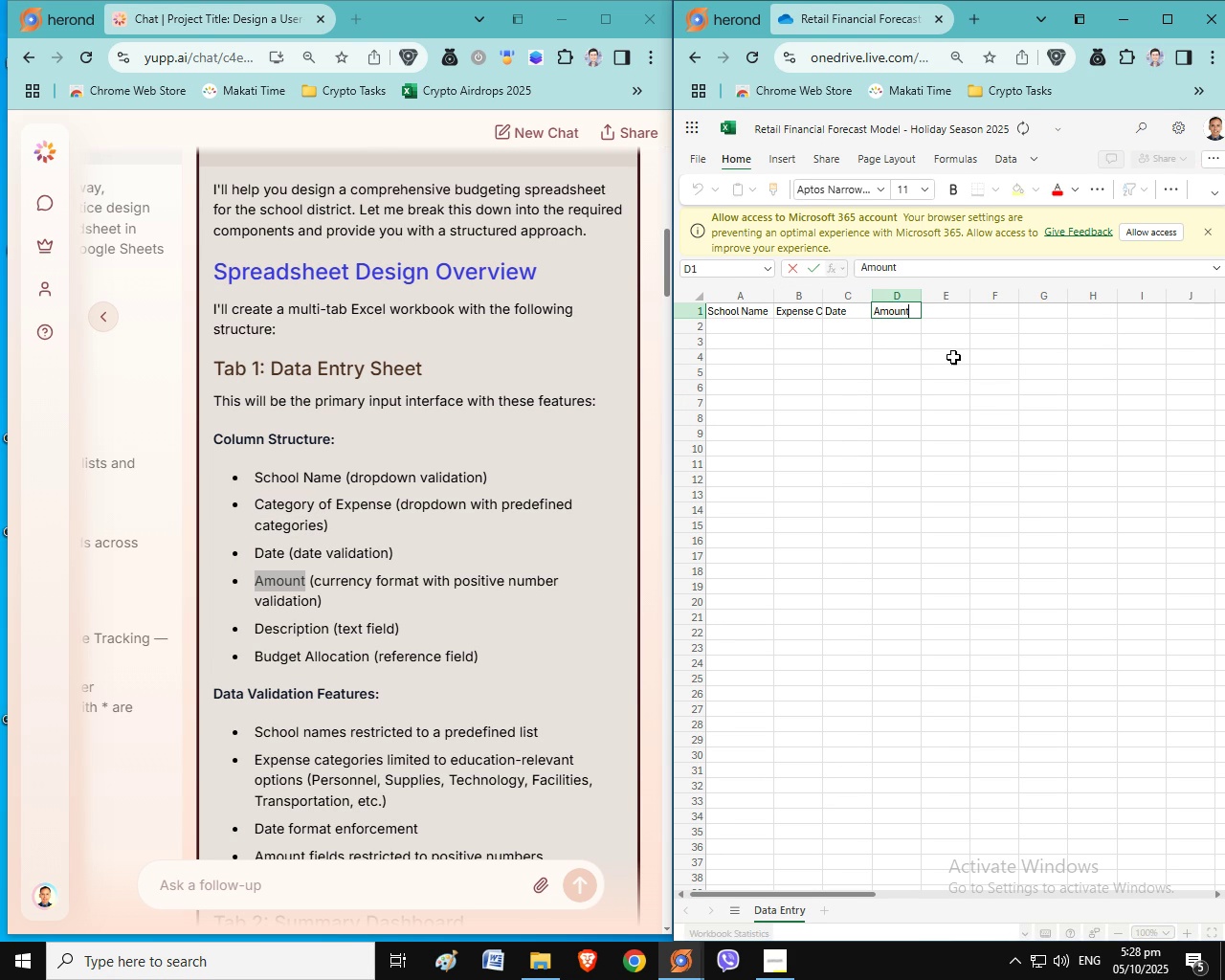 
key(Control+ControlLeft)
 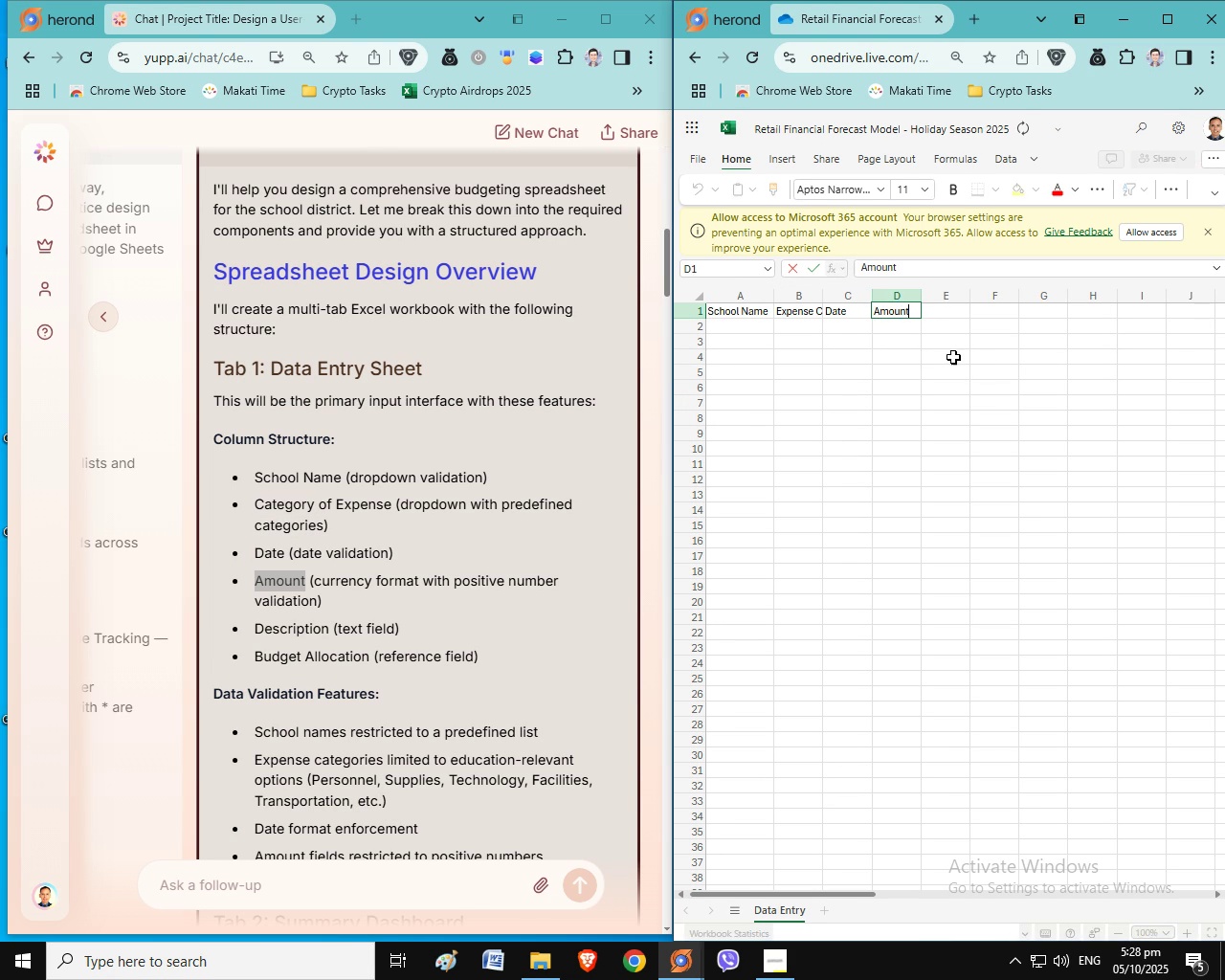 
key(Control+V)
 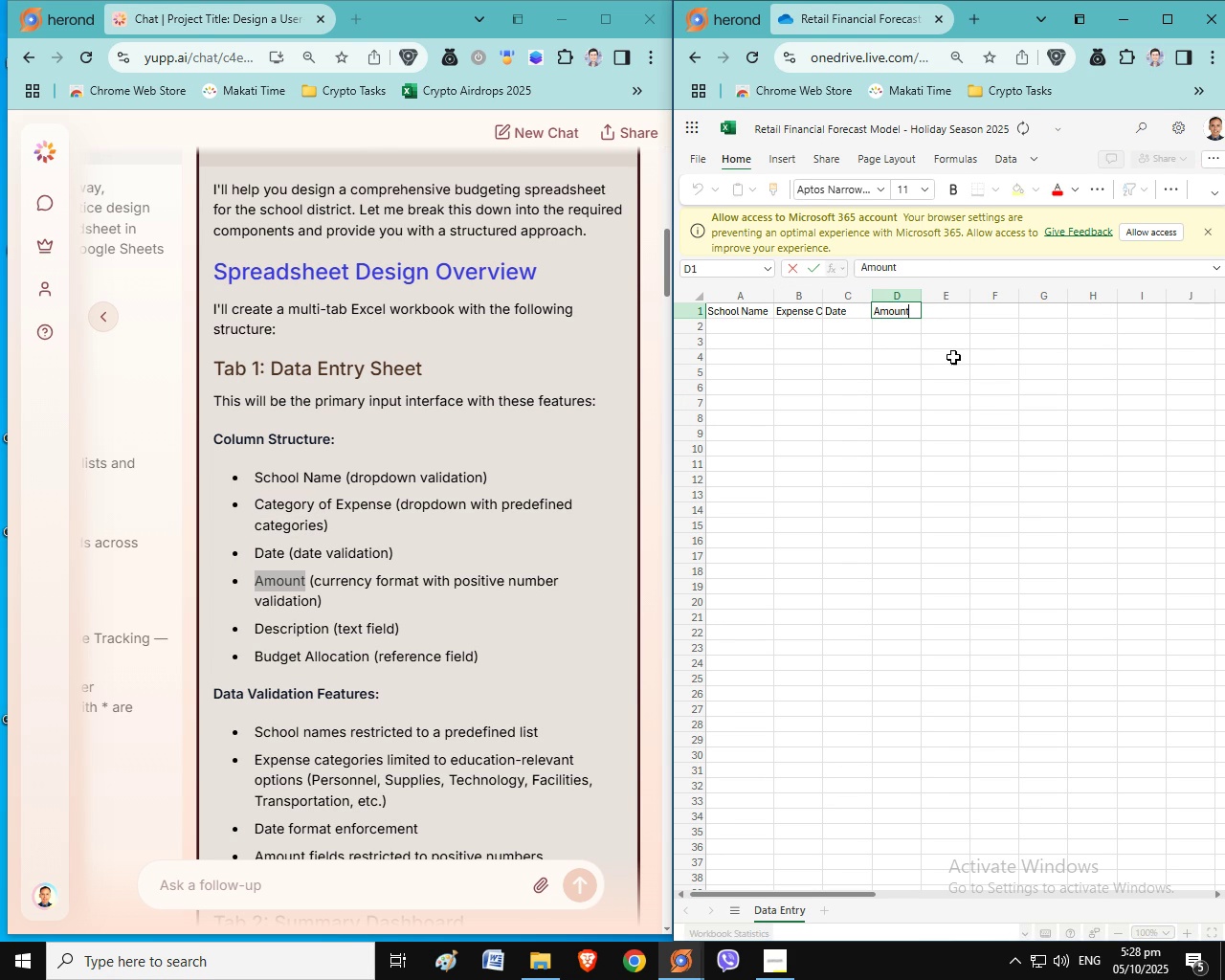 
left_click([955, 359])